 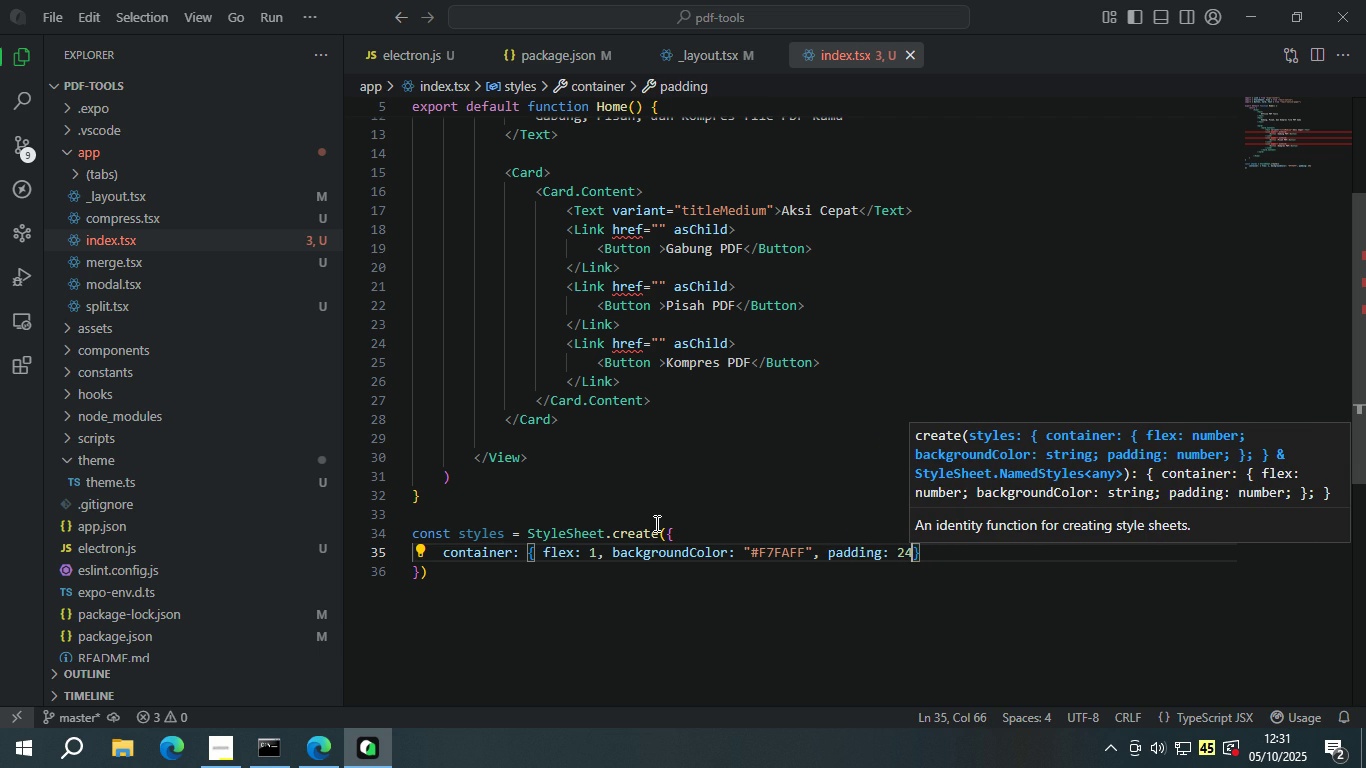 
key(ArrowRight)
 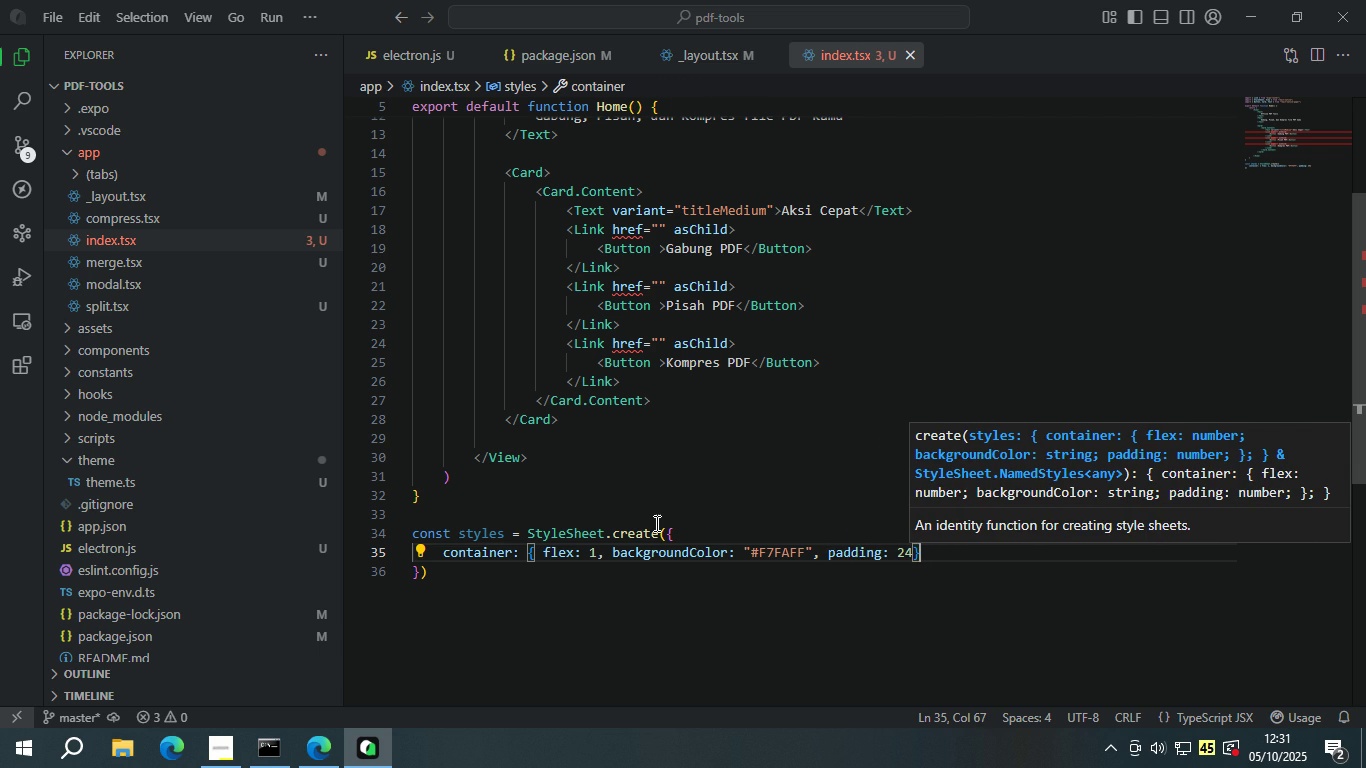 
key(Period)
 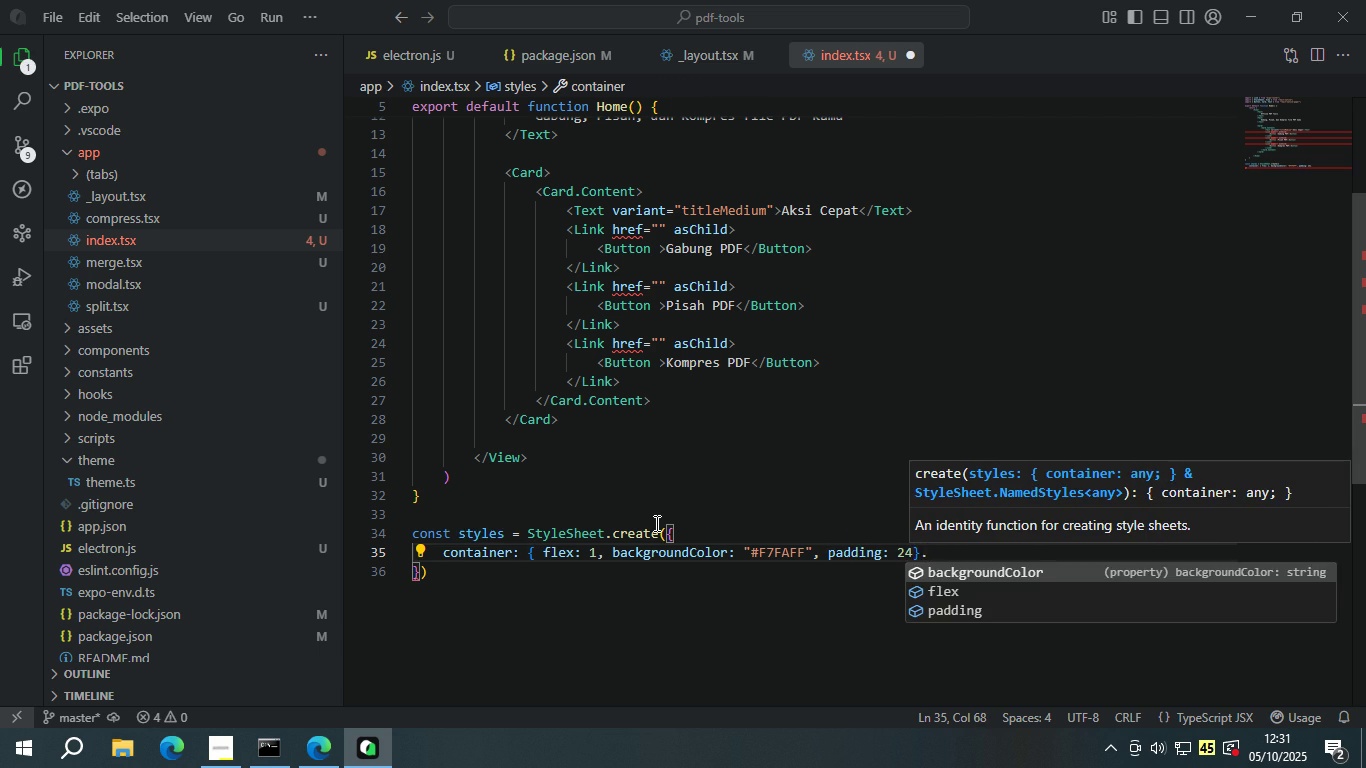 
key(Backspace)
 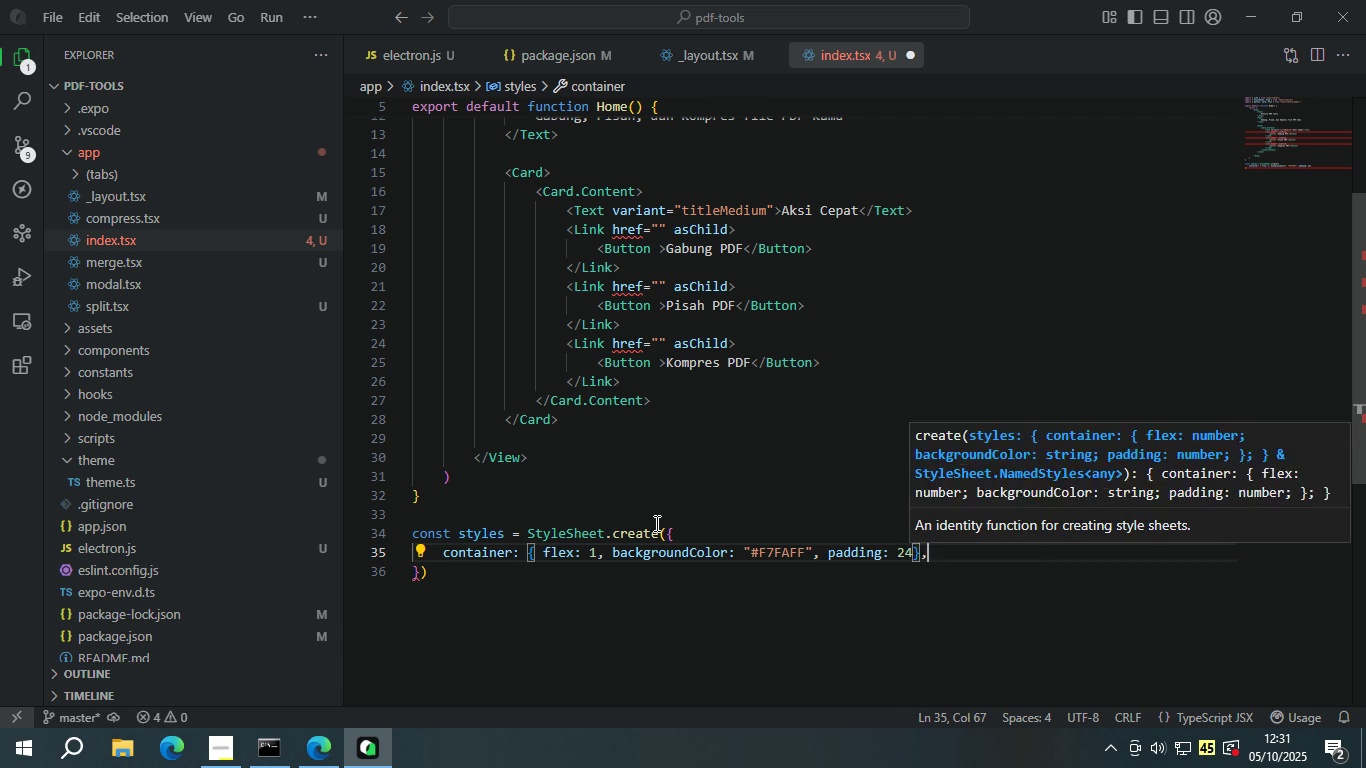 
key(Comma)
 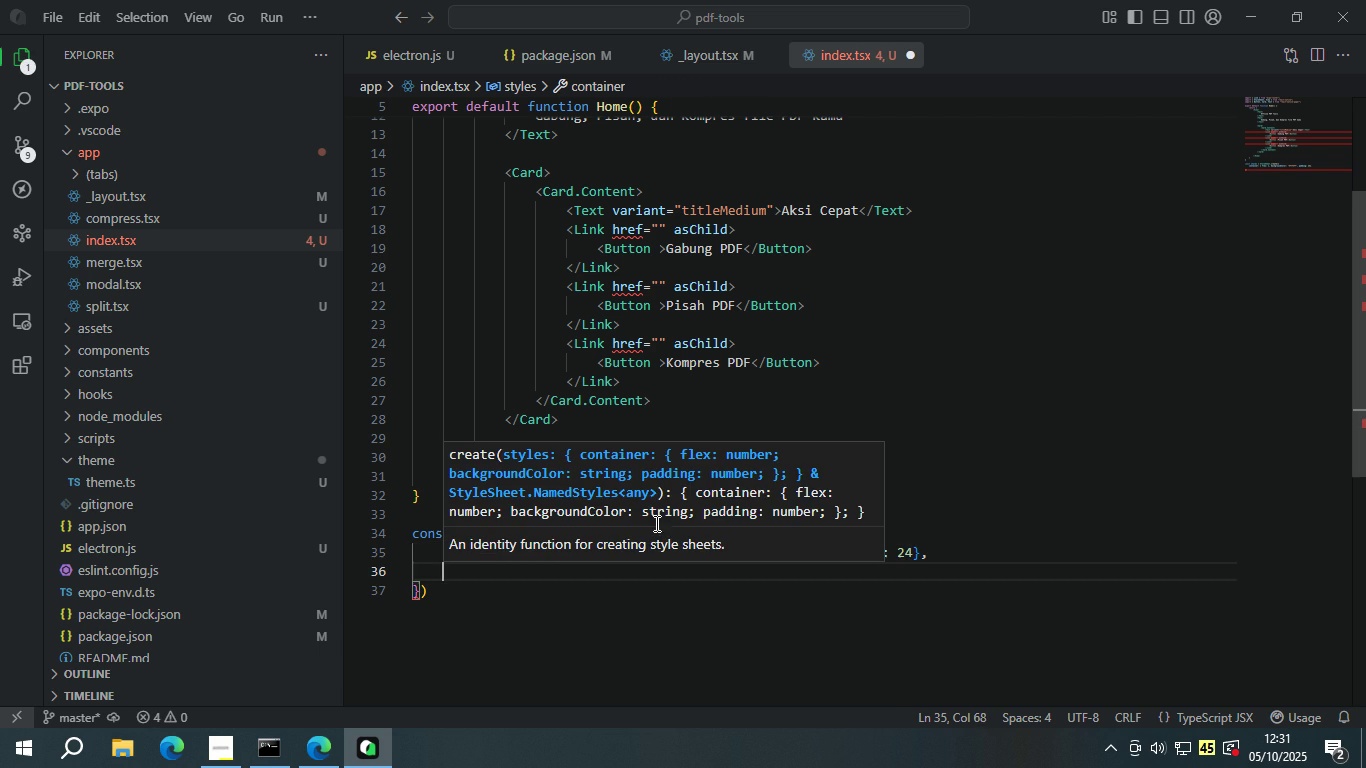 
key(Enter)
 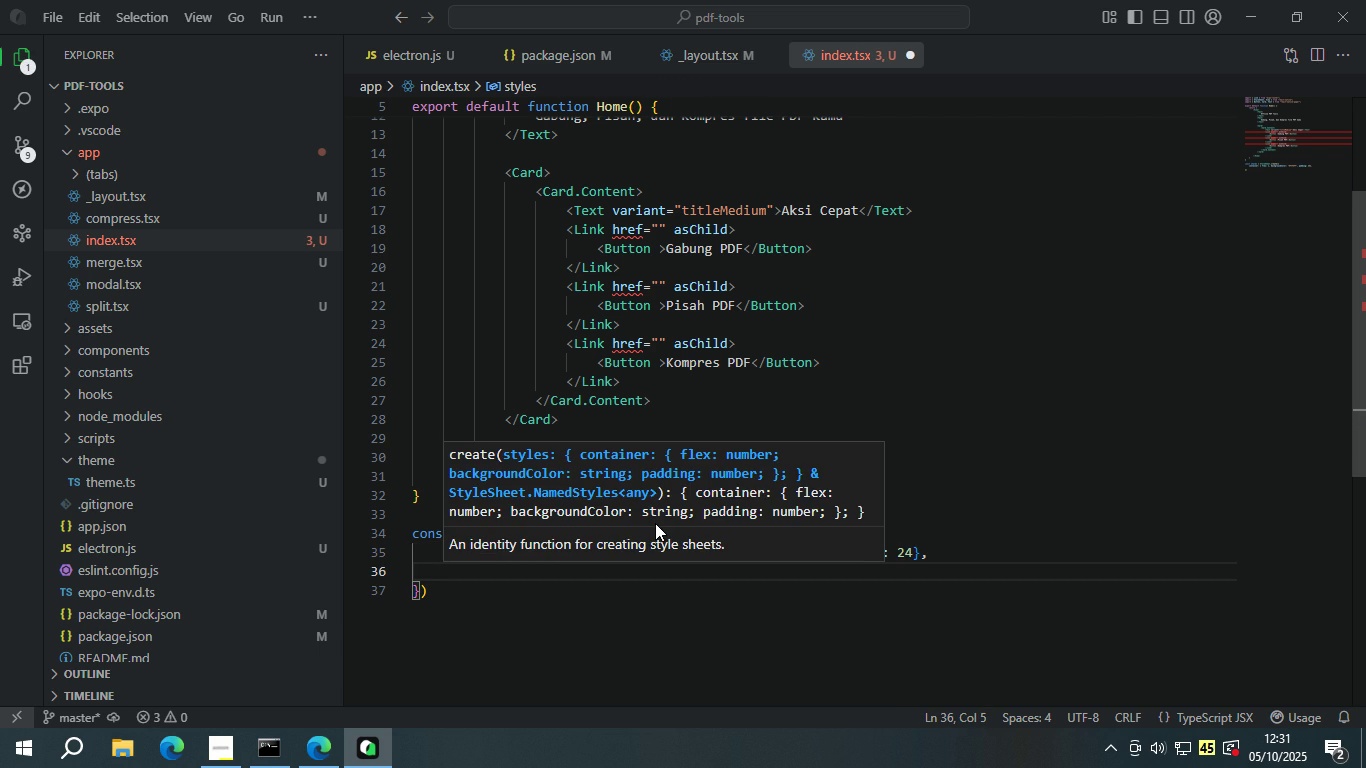 
type(title: { font)